 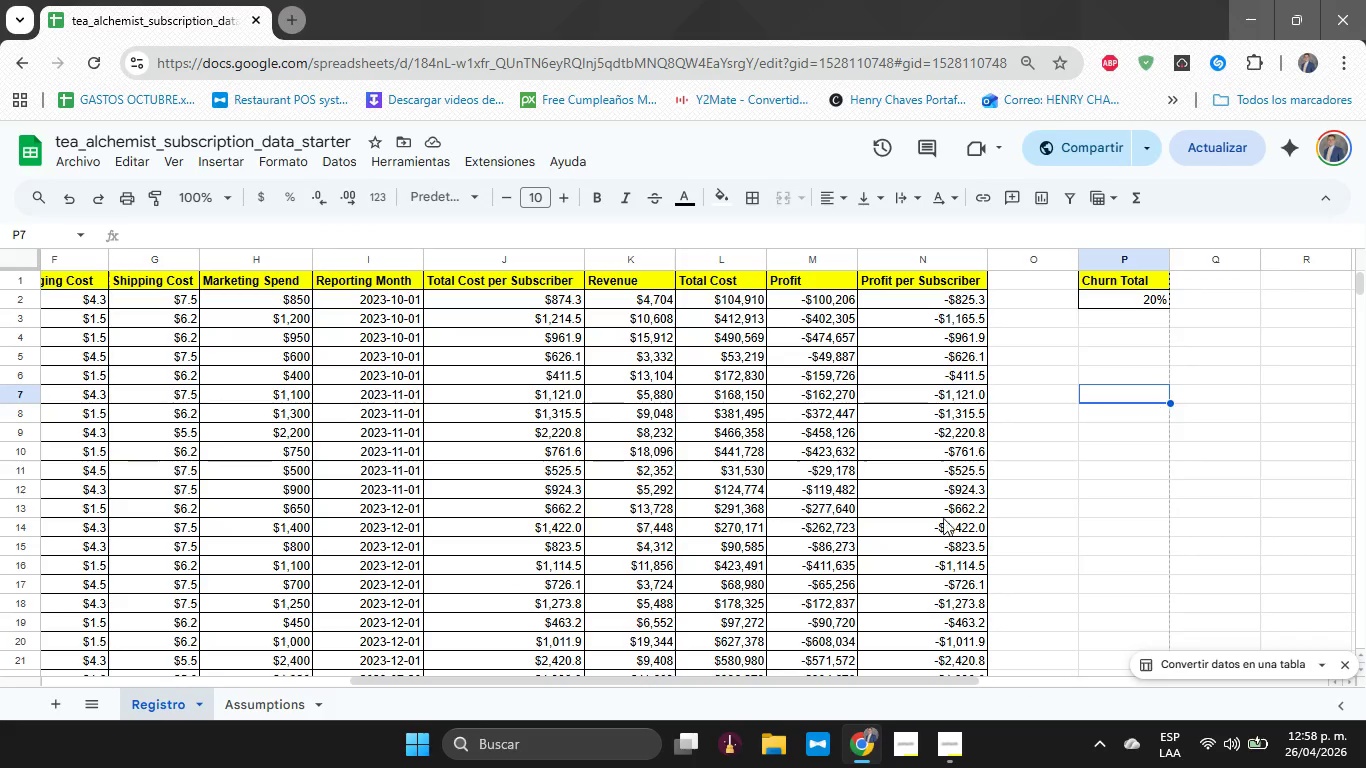 
left_click_drag(start_coordinate=[591, 678], to_coordinate=[165, 629])
 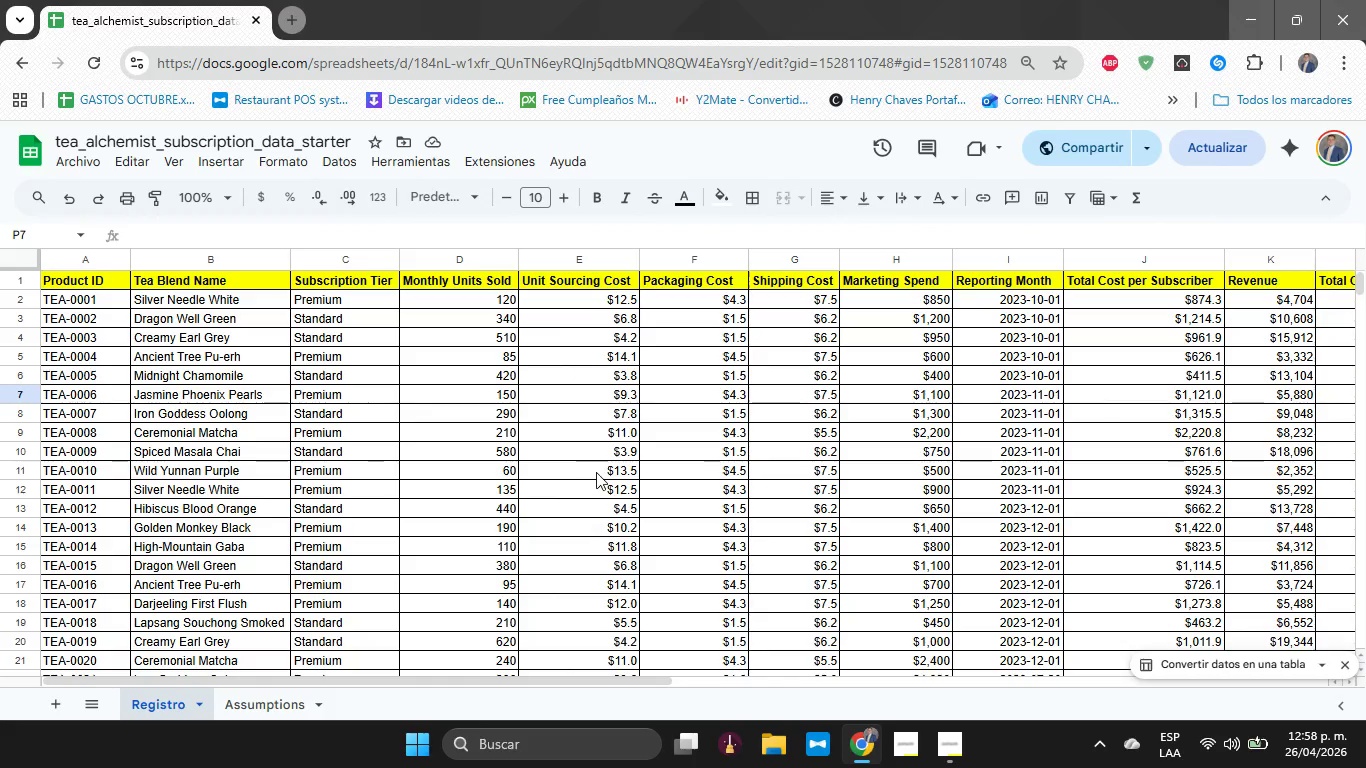 
scroll: coordinate [596, 472], scroll_direction: up, amount: 4.0
 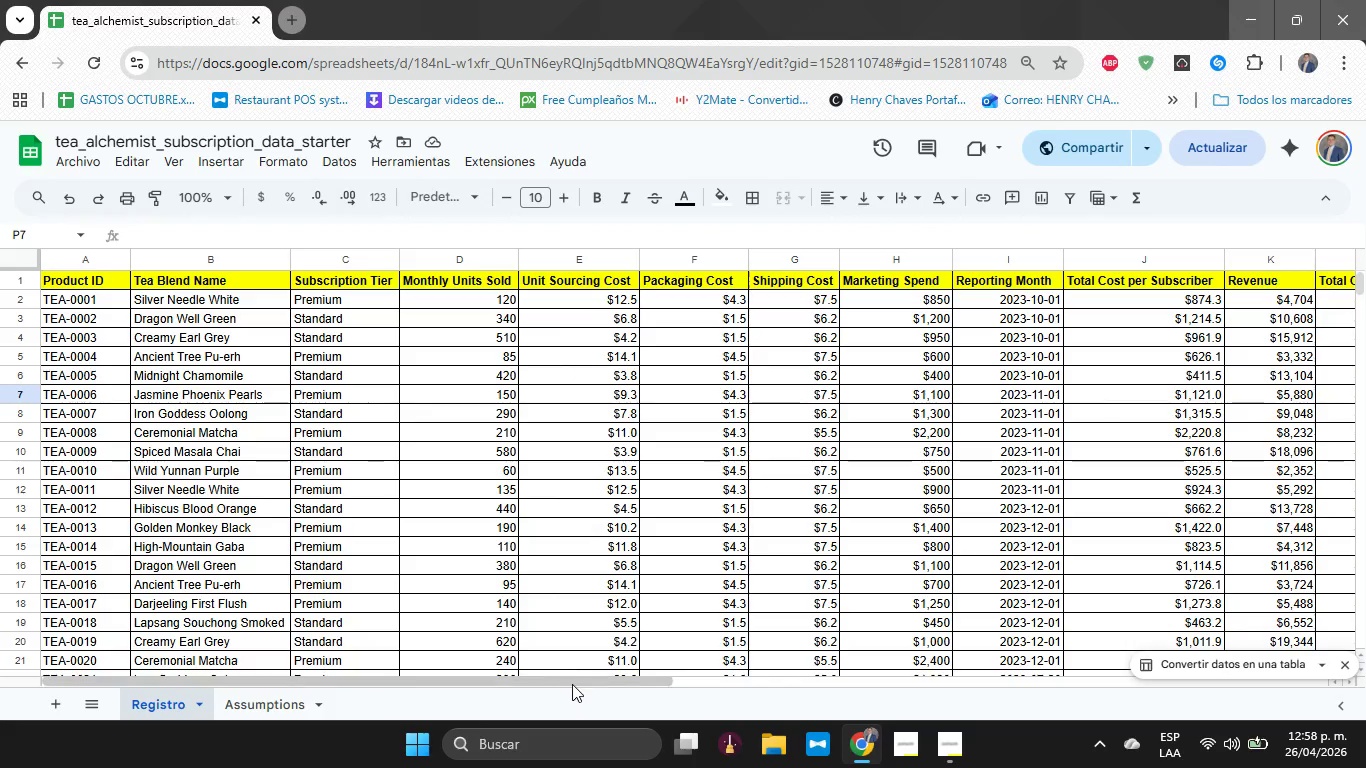 
left_click_drag(start_coordinate=[575, 684], to_coordinate=[440, 688])
 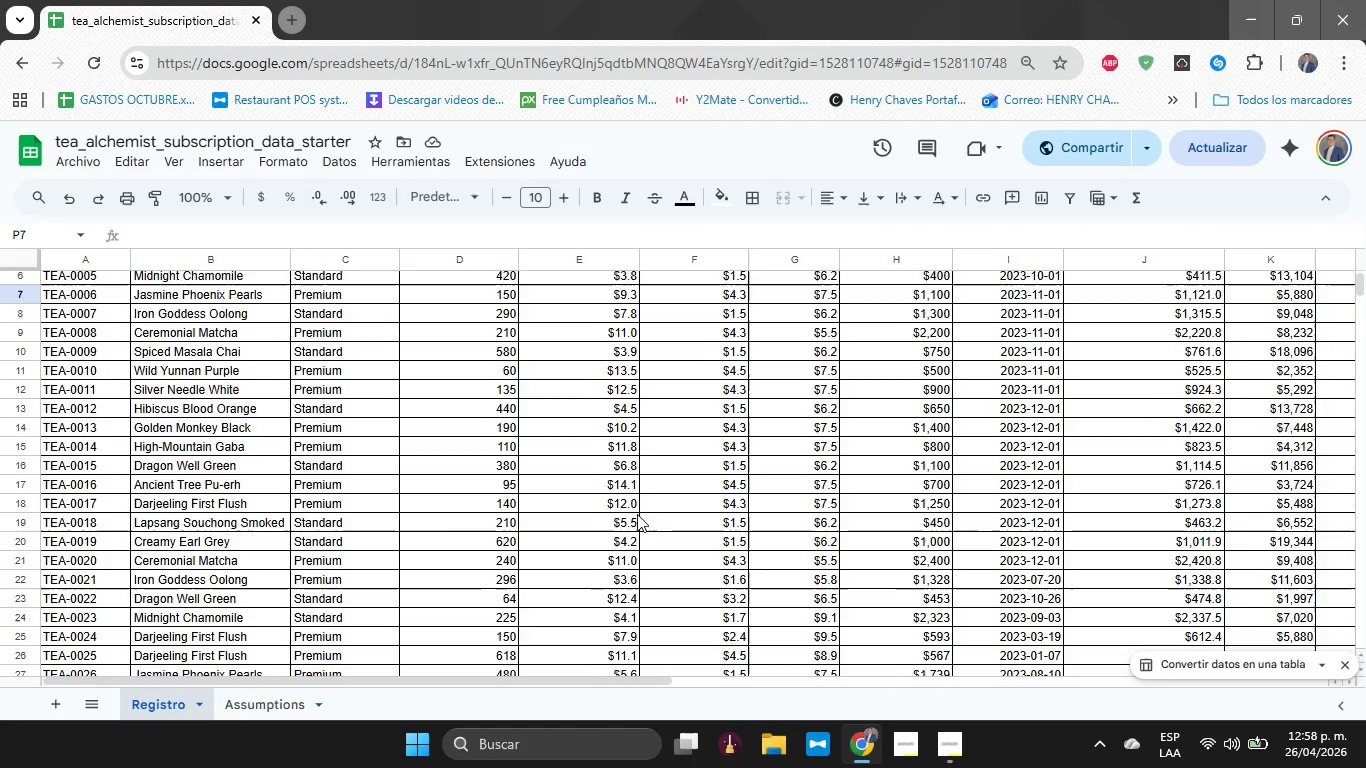 
scroll: coordinate [412, 675], scroll_direction: down, amount: 14.0
 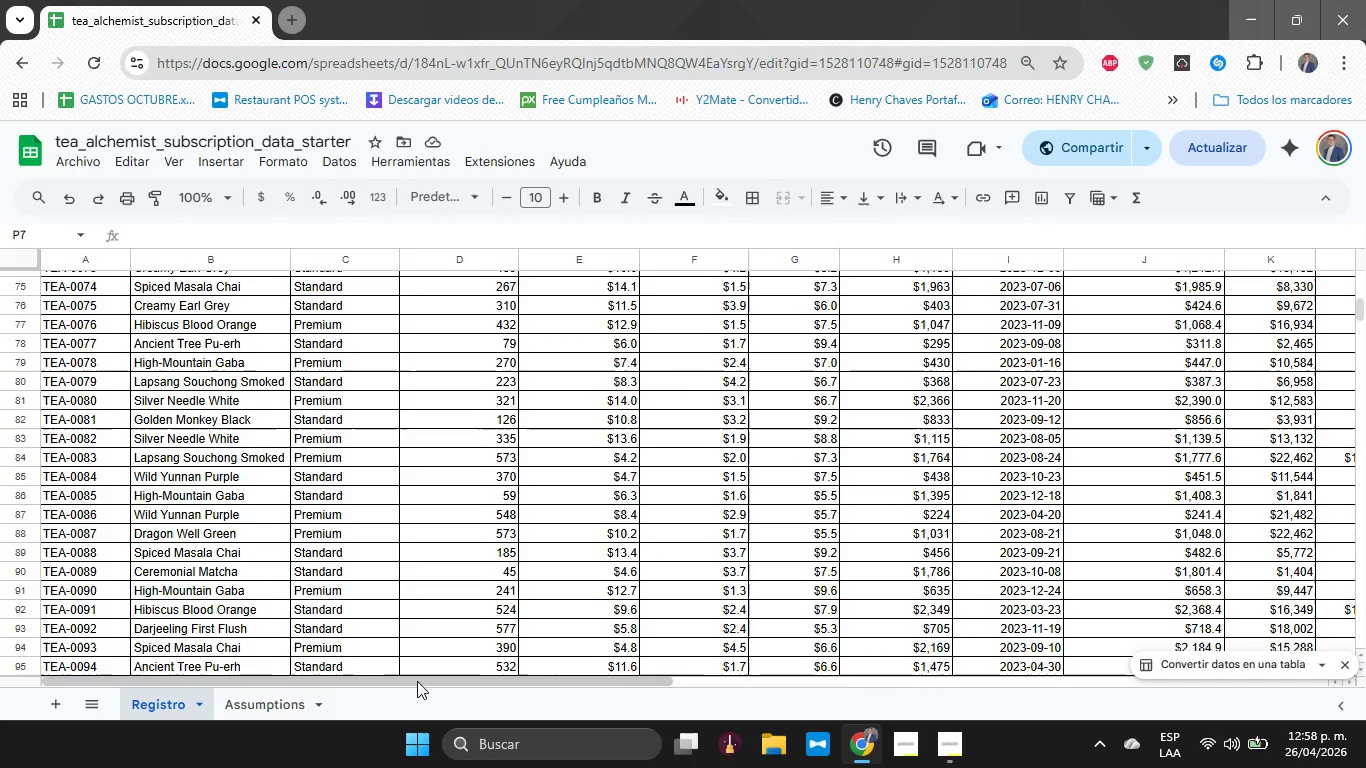 
left_click_drag(start_coordinate=[418, 681], to_coordinate=[785, 639])
 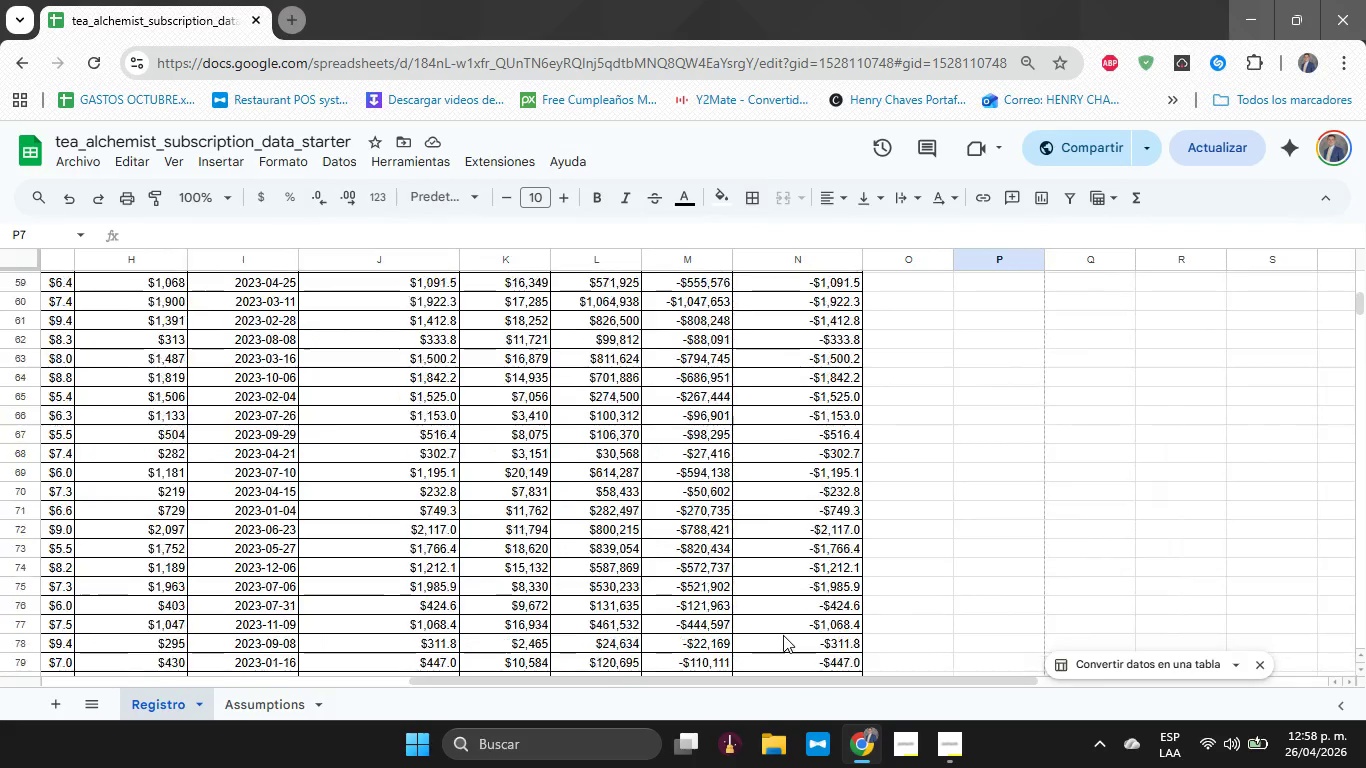 
scroll: coordinate [725, 539], scroll_direction: up, amount: 20.0
 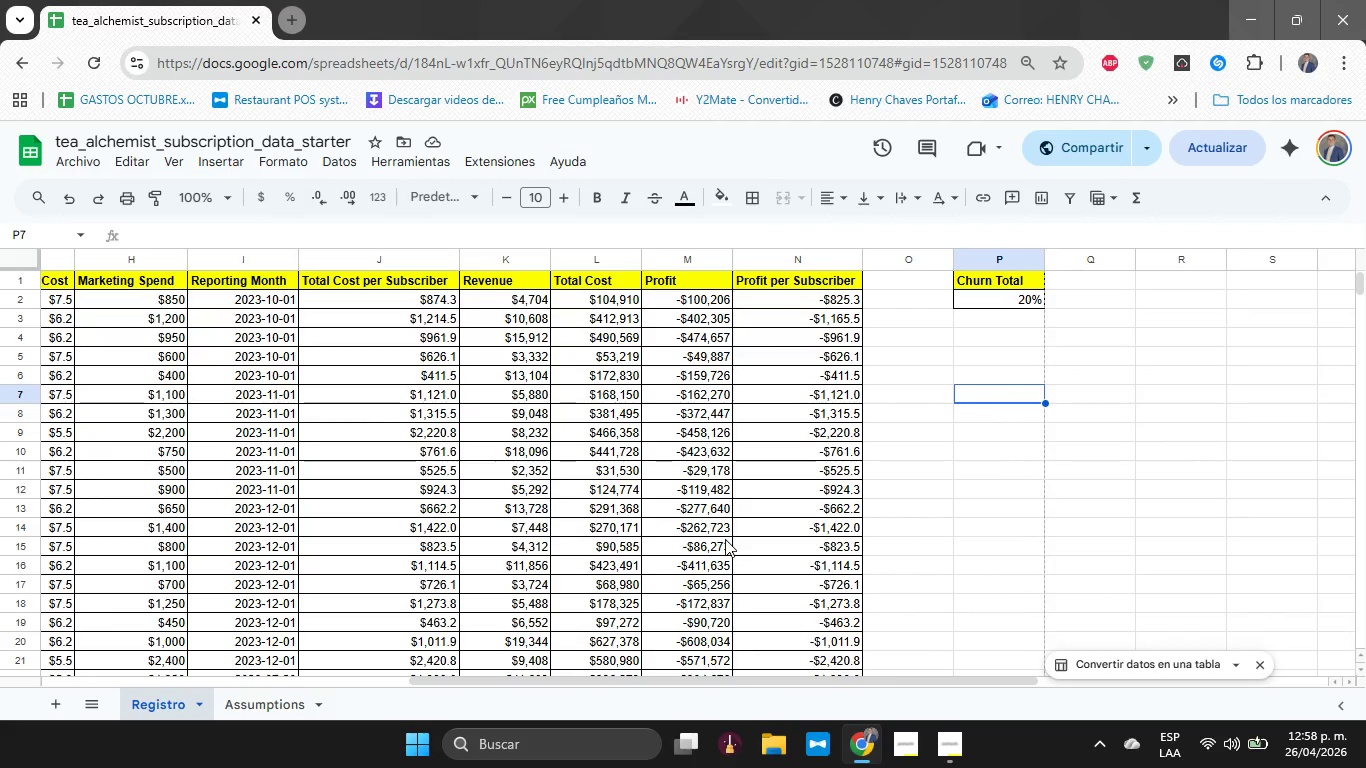 
wait(5.13)
 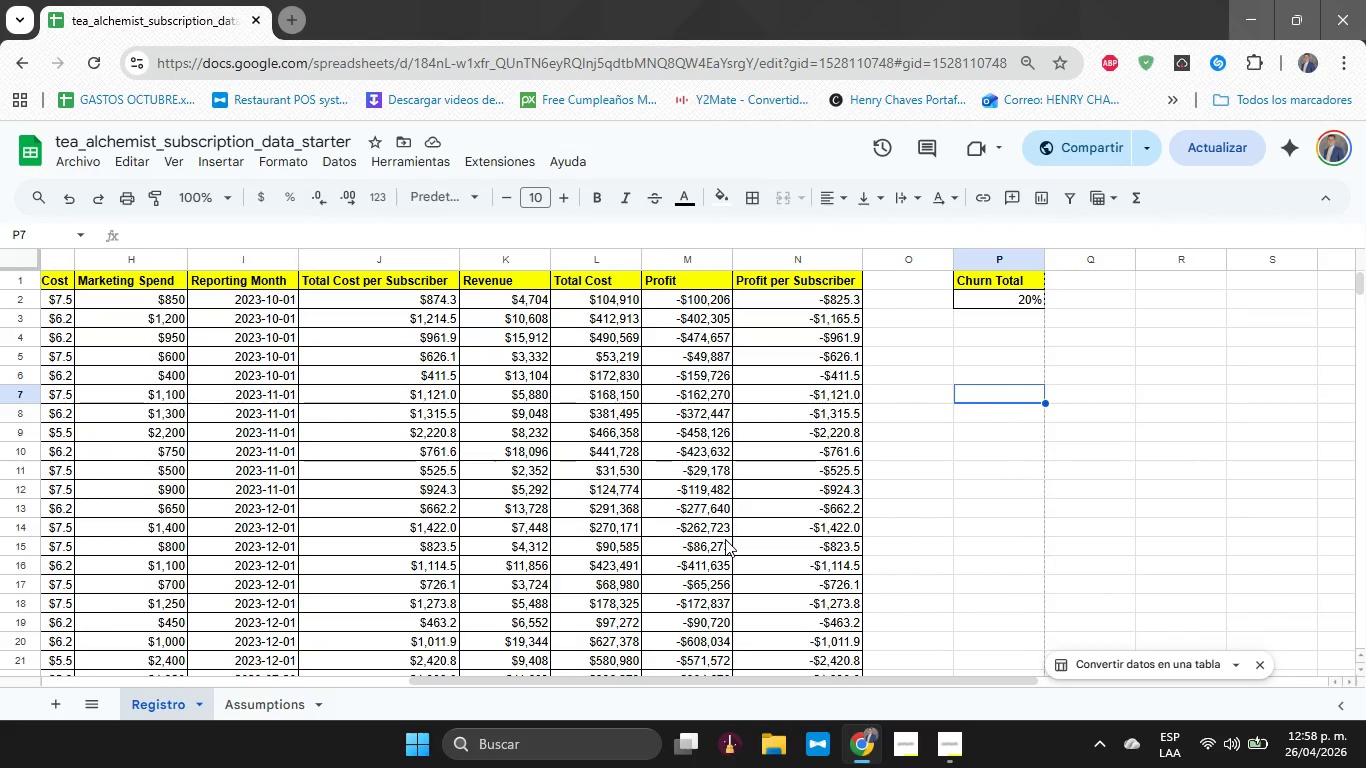 
scroll: coordinate [725, 539], scroll_direction: up, amount: 3.0
 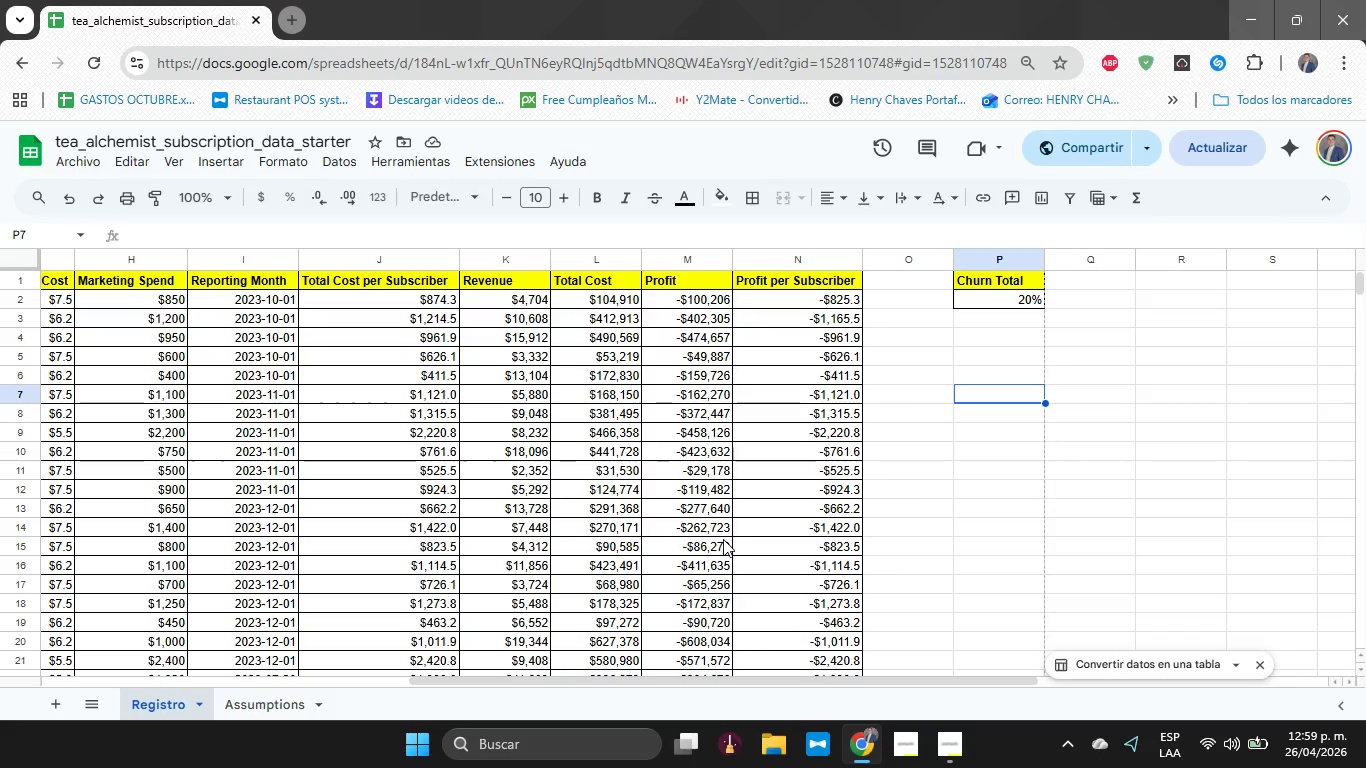 
wait(9.25)
 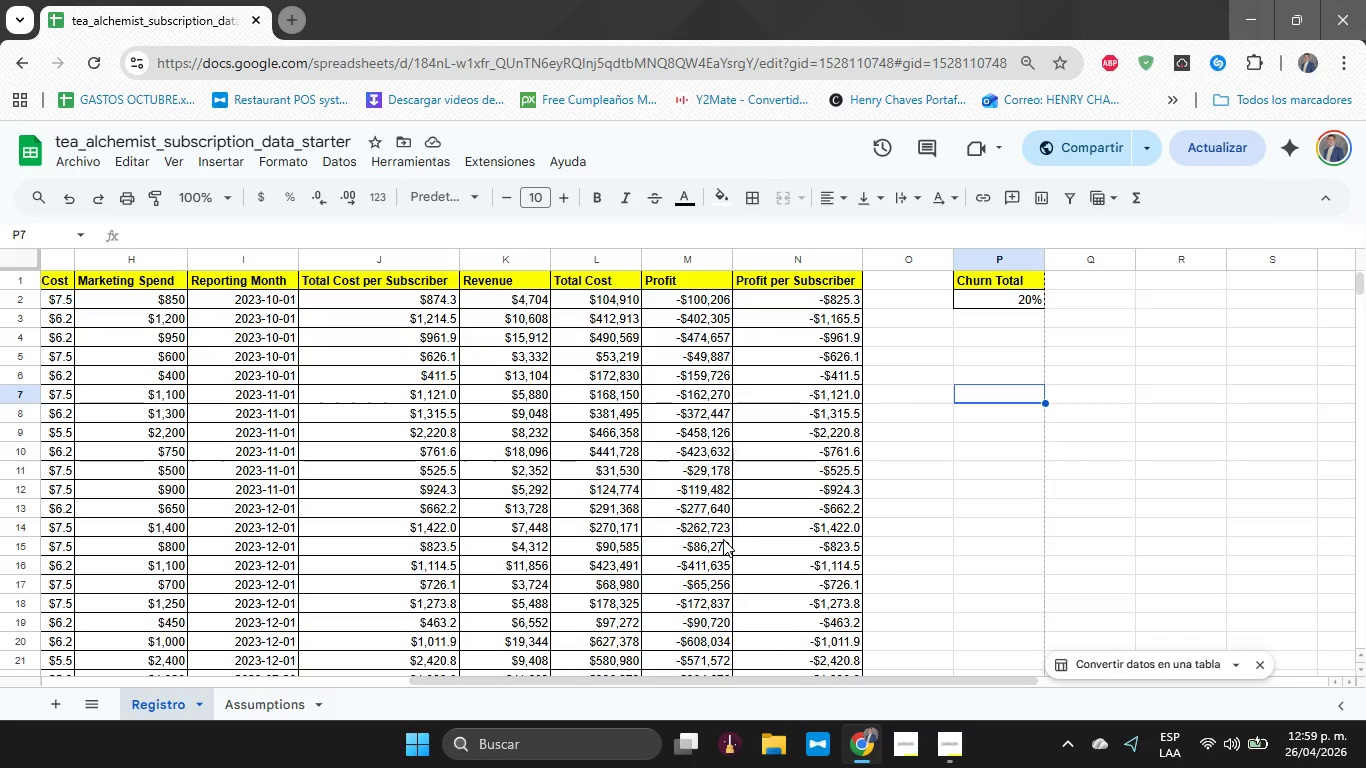 
left_click_drag(start_coordinate=[606, 684], to_coordinate=[555, 599])
 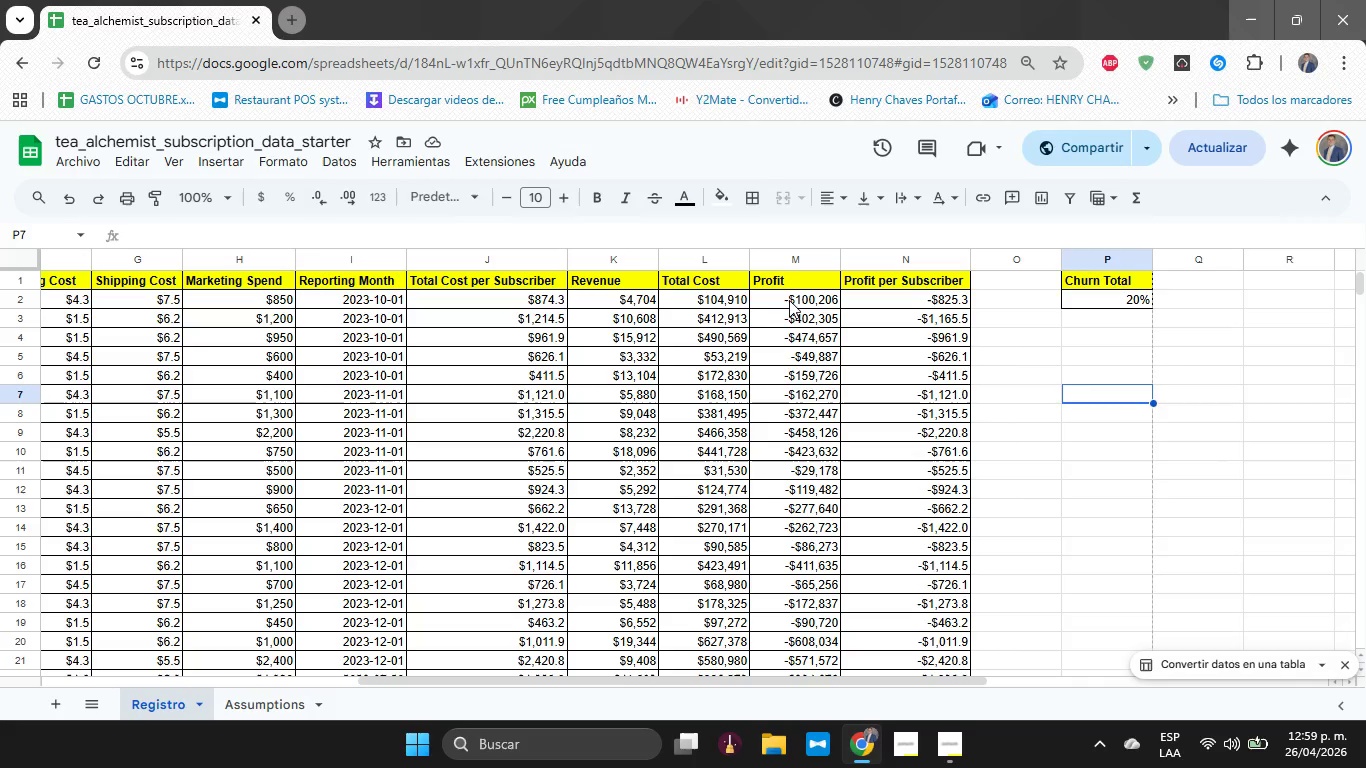 
left_click([804, 303])
 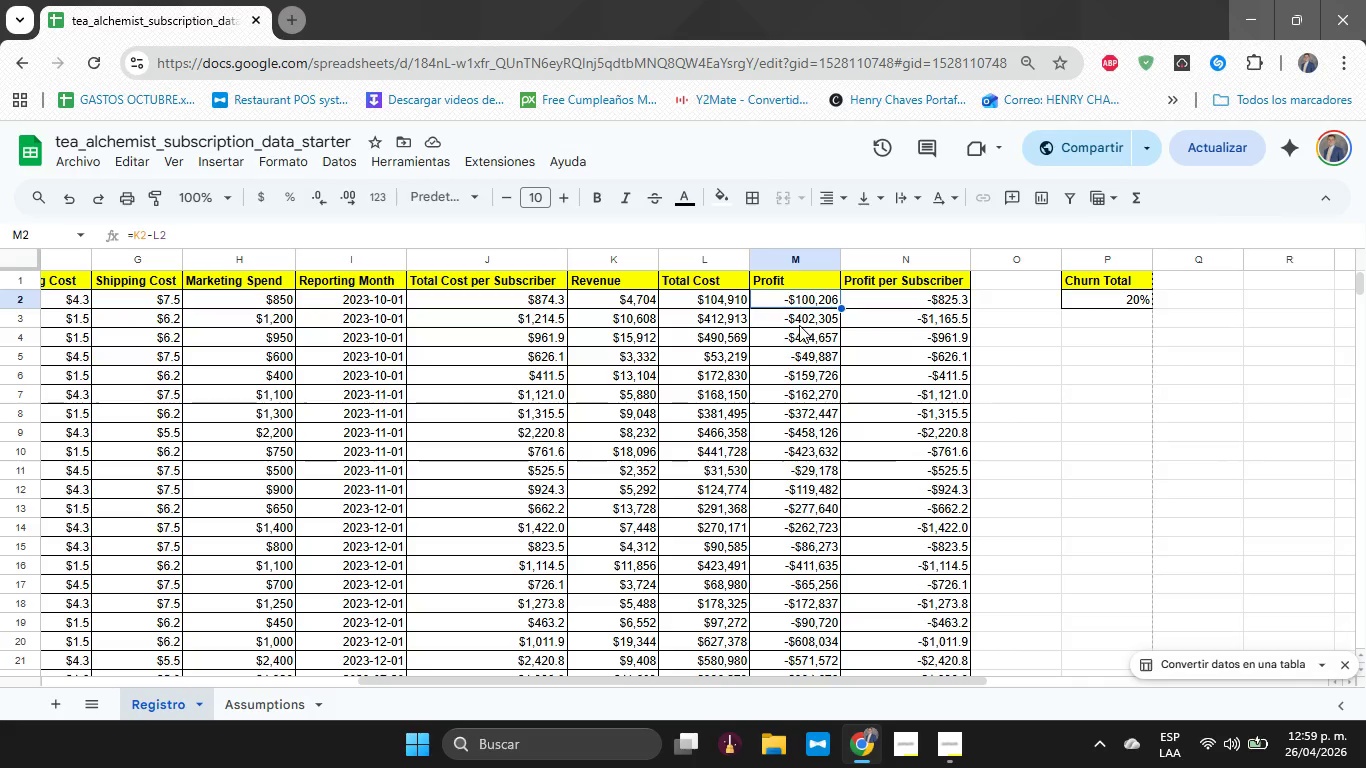 
left_click([799, 325])
 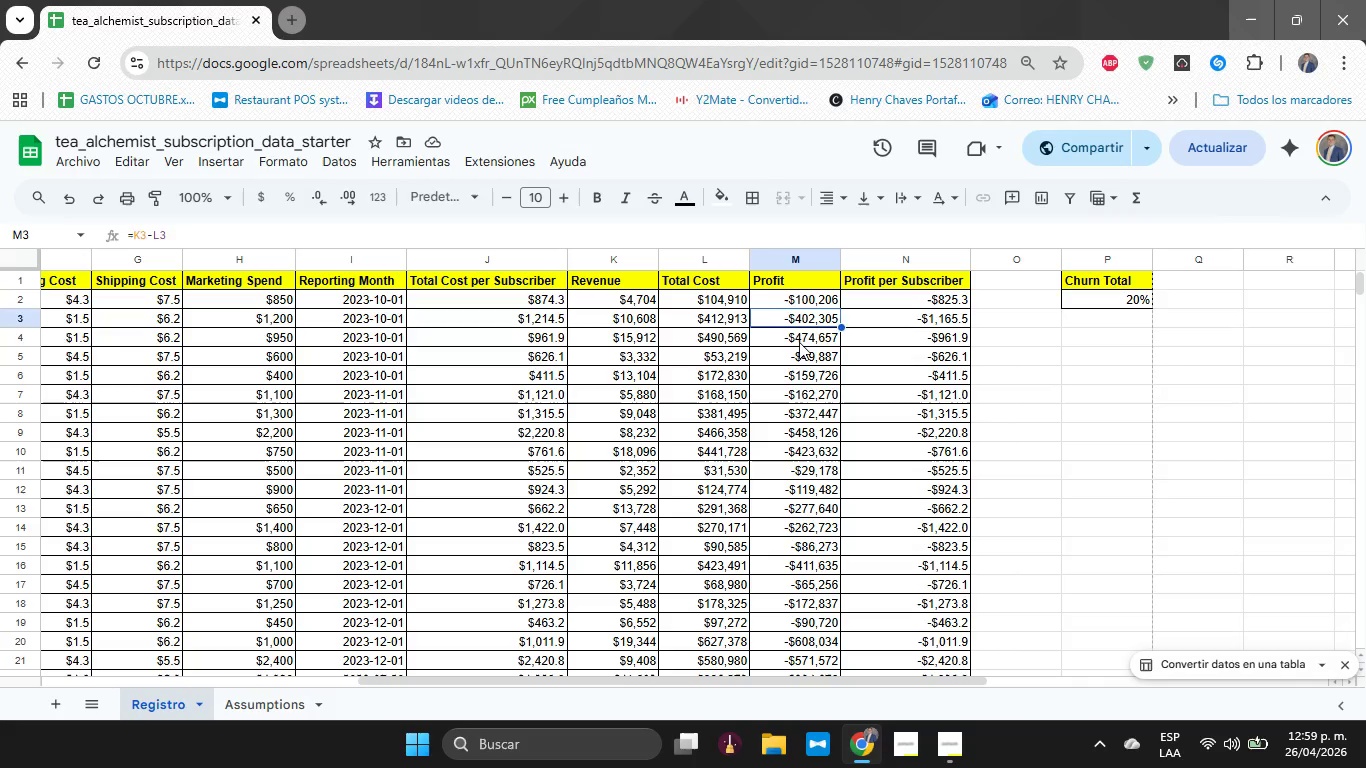 
left_click([799, 342])
 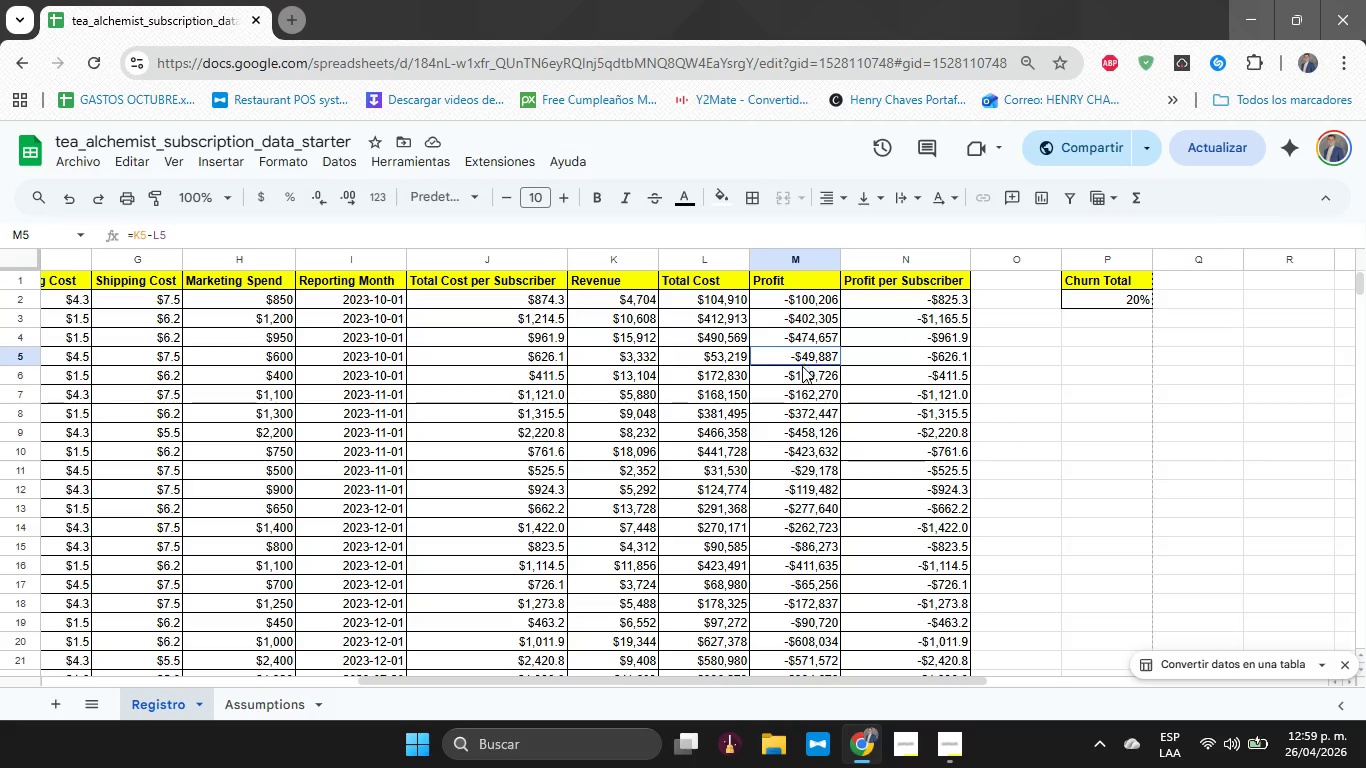 
double_click([800, 384])
 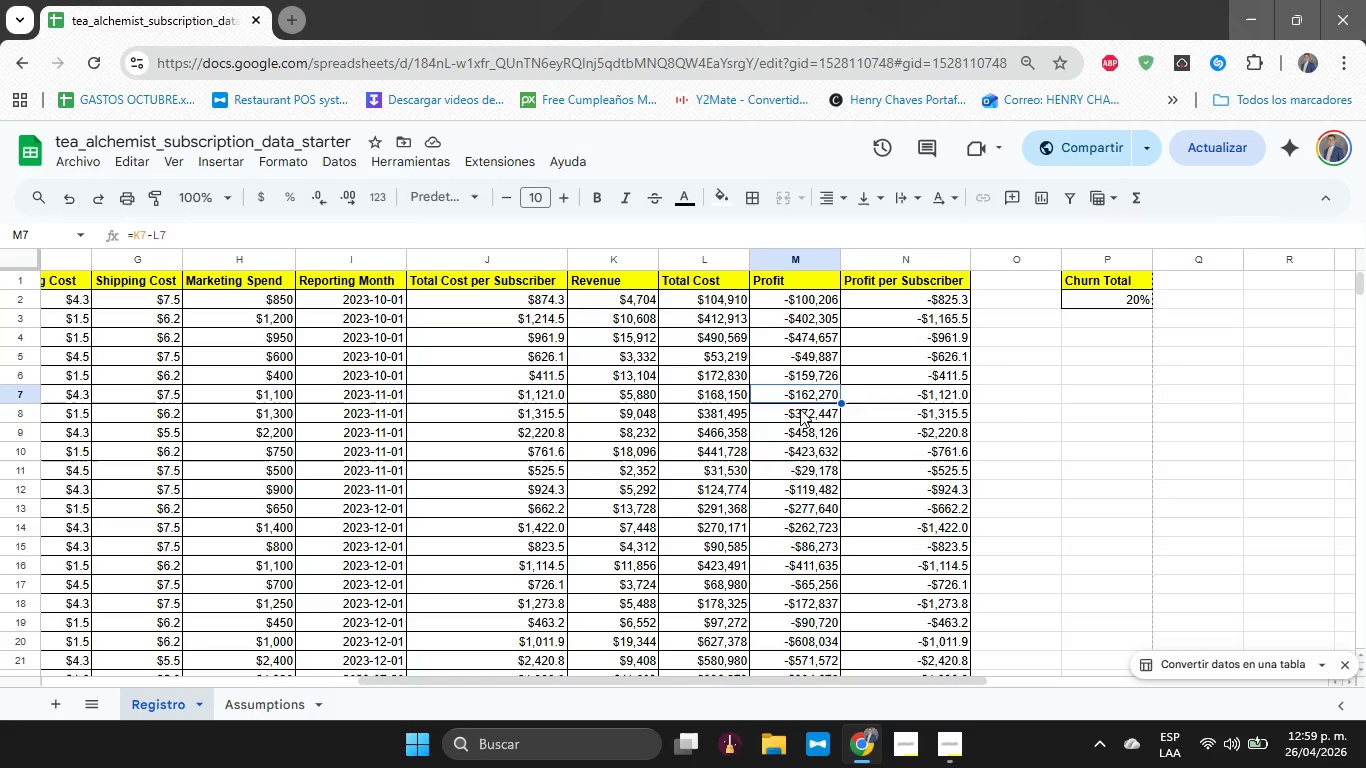 
double_click([800, 410])
 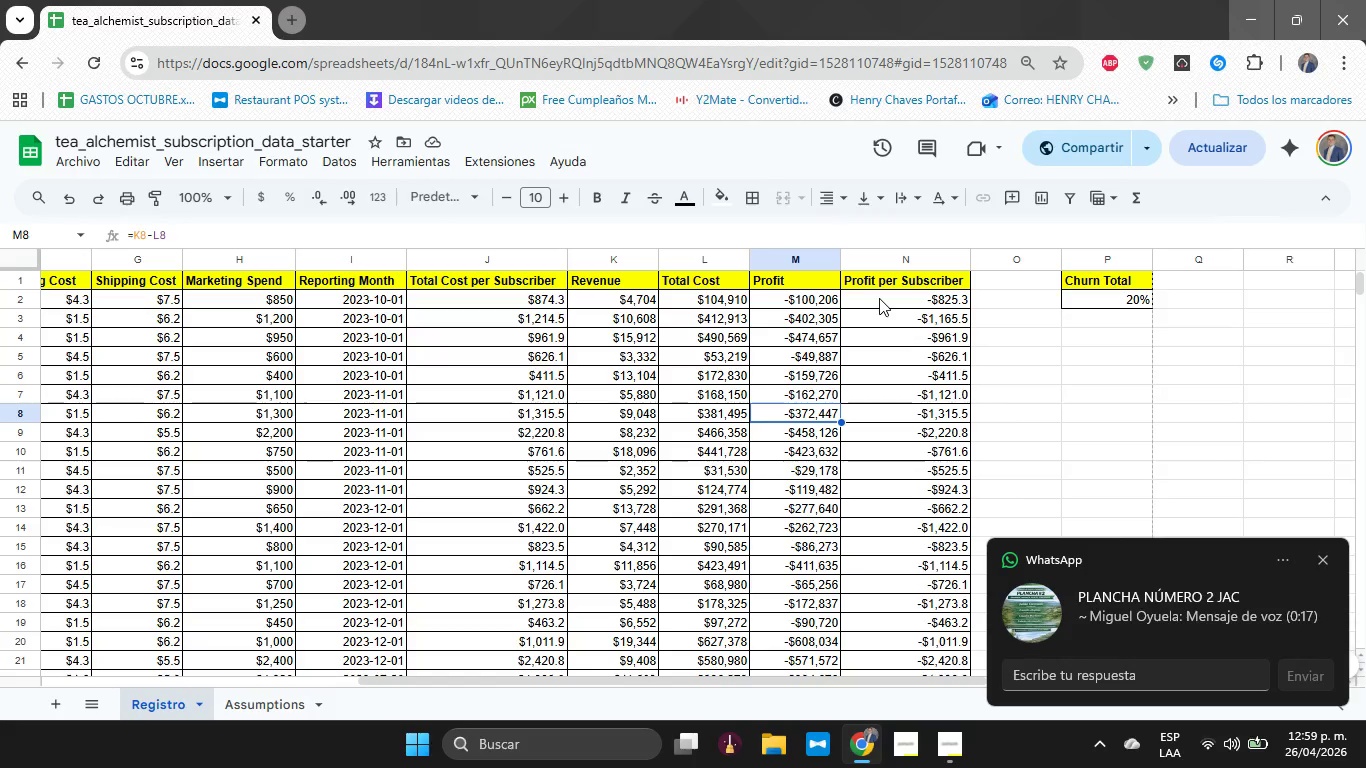 
left_click([879, 298])
 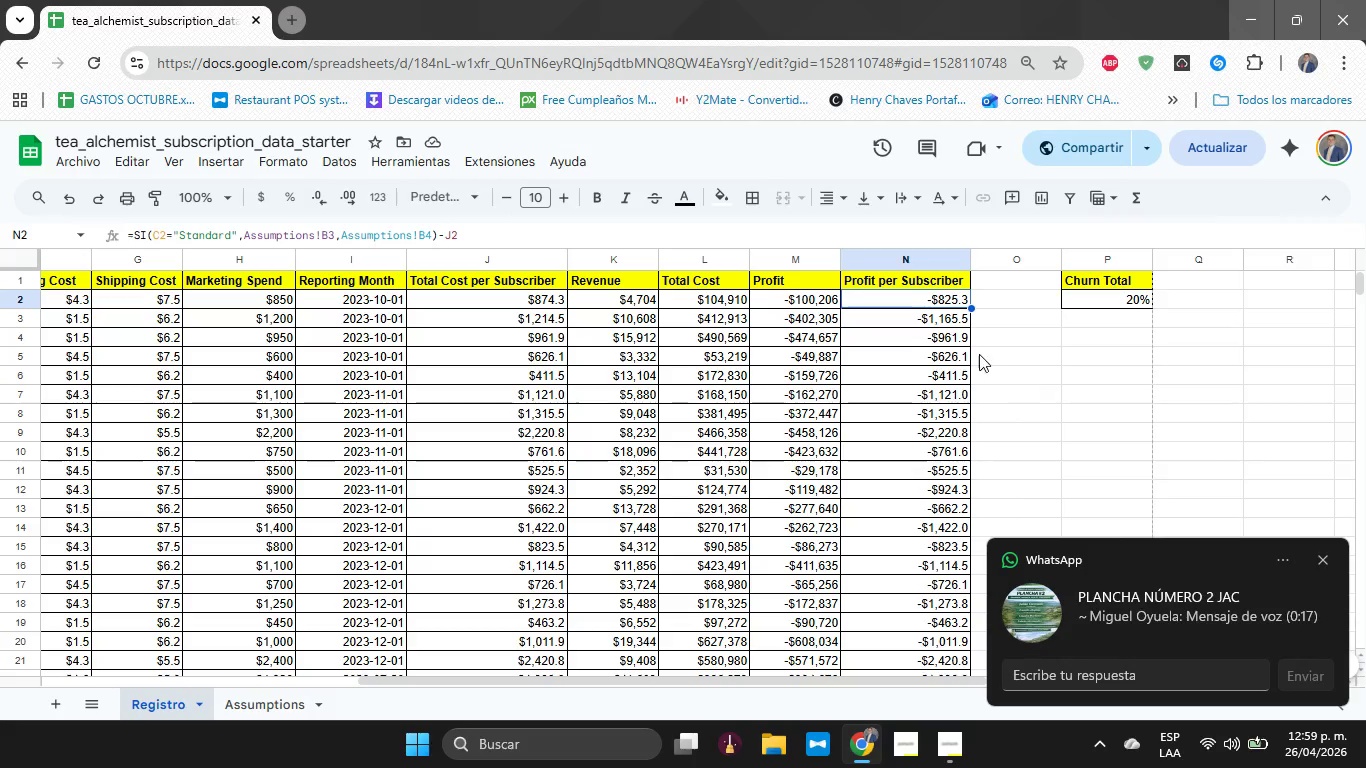 
scroll: coordinate [939, 398], scroll_direction: up, amount: 8.0
 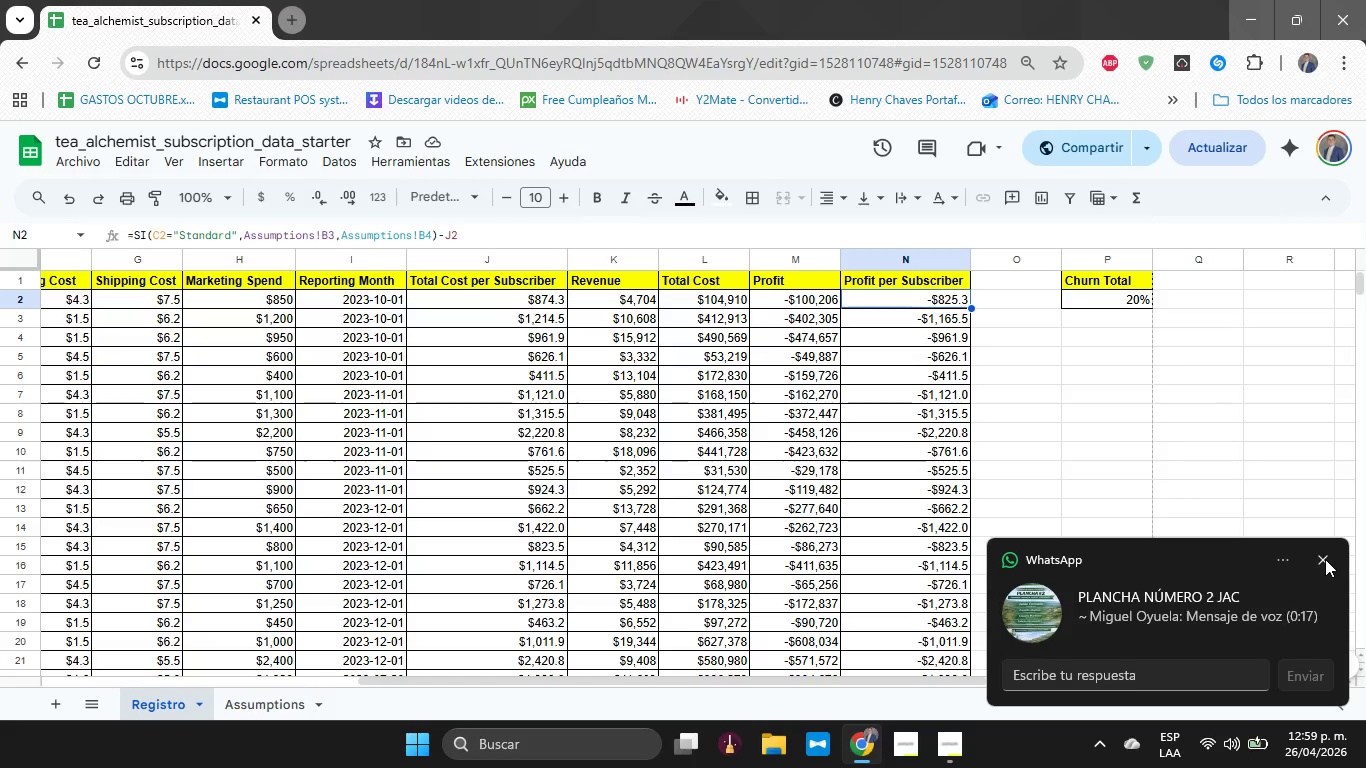 
left_click([1325, 559])
 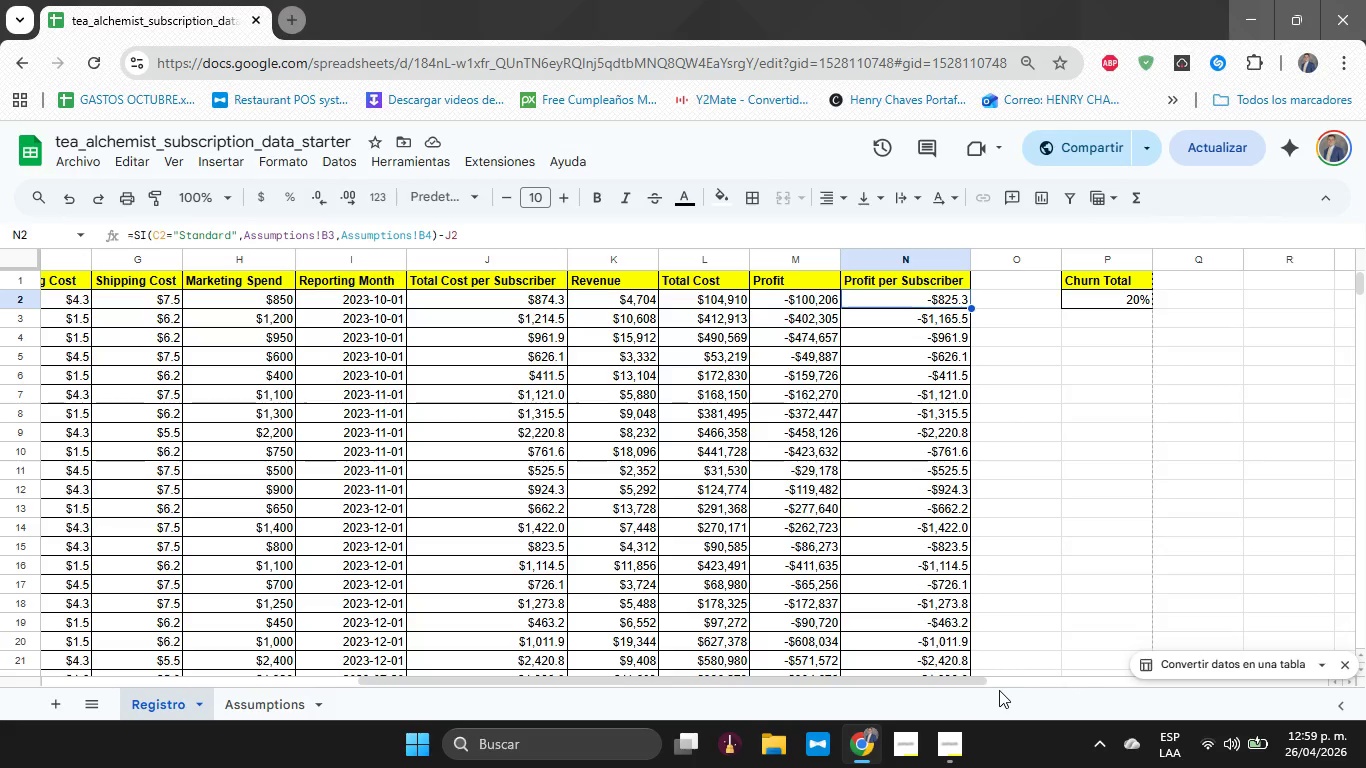 
mouse_move([884, 750])